 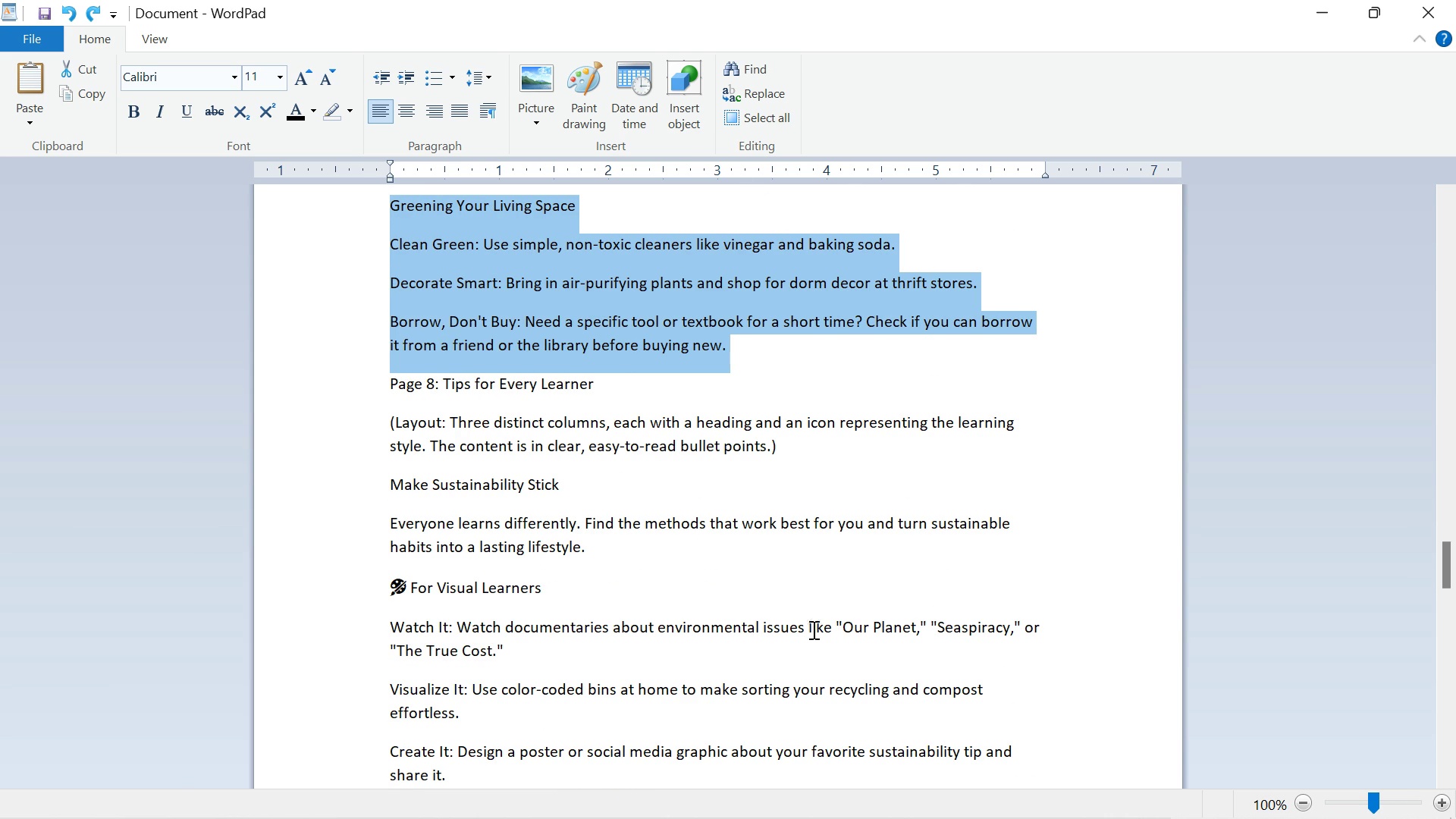 
mouse_move([1007, 795])
 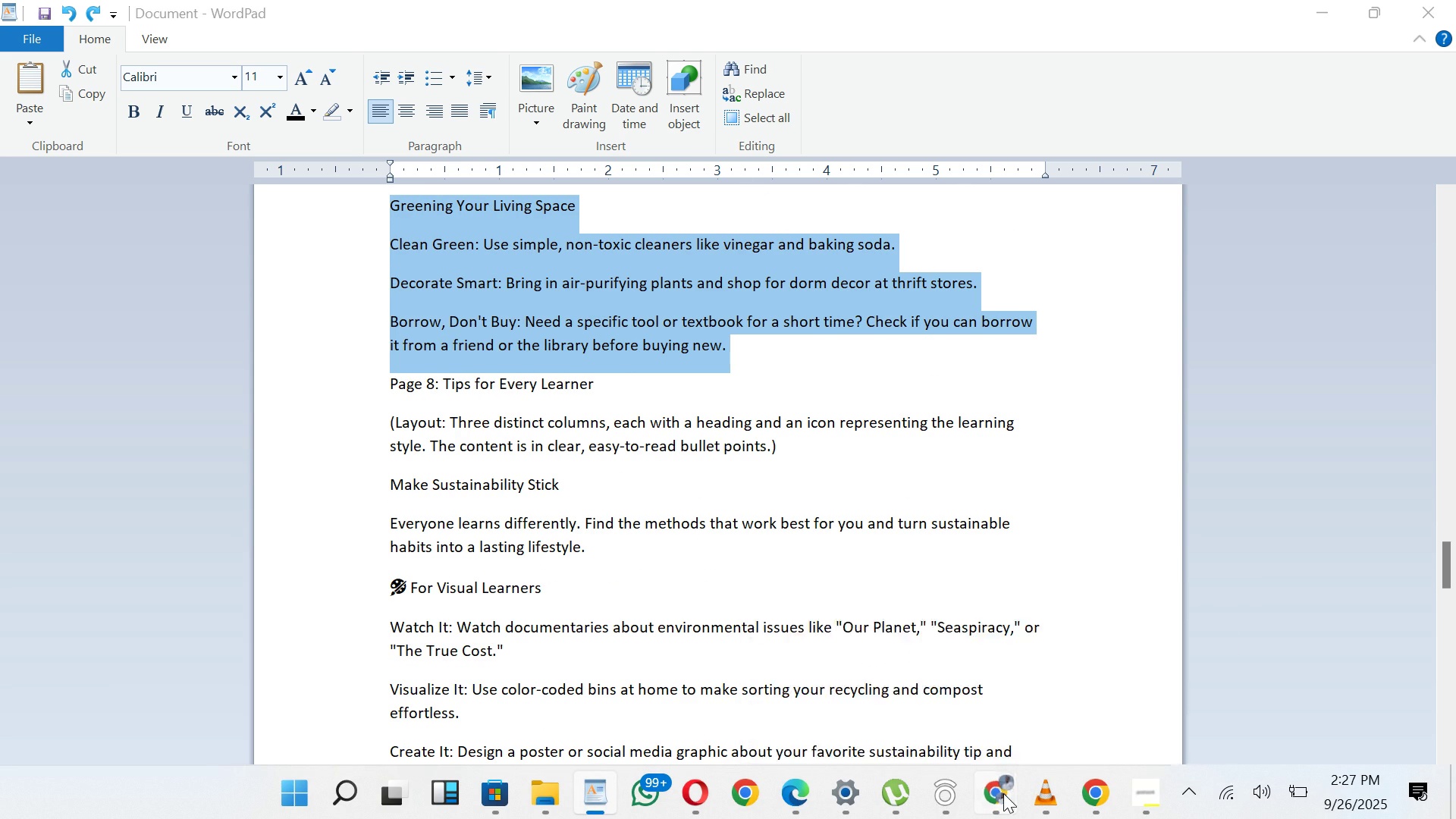 
left_click([1003, 793])
 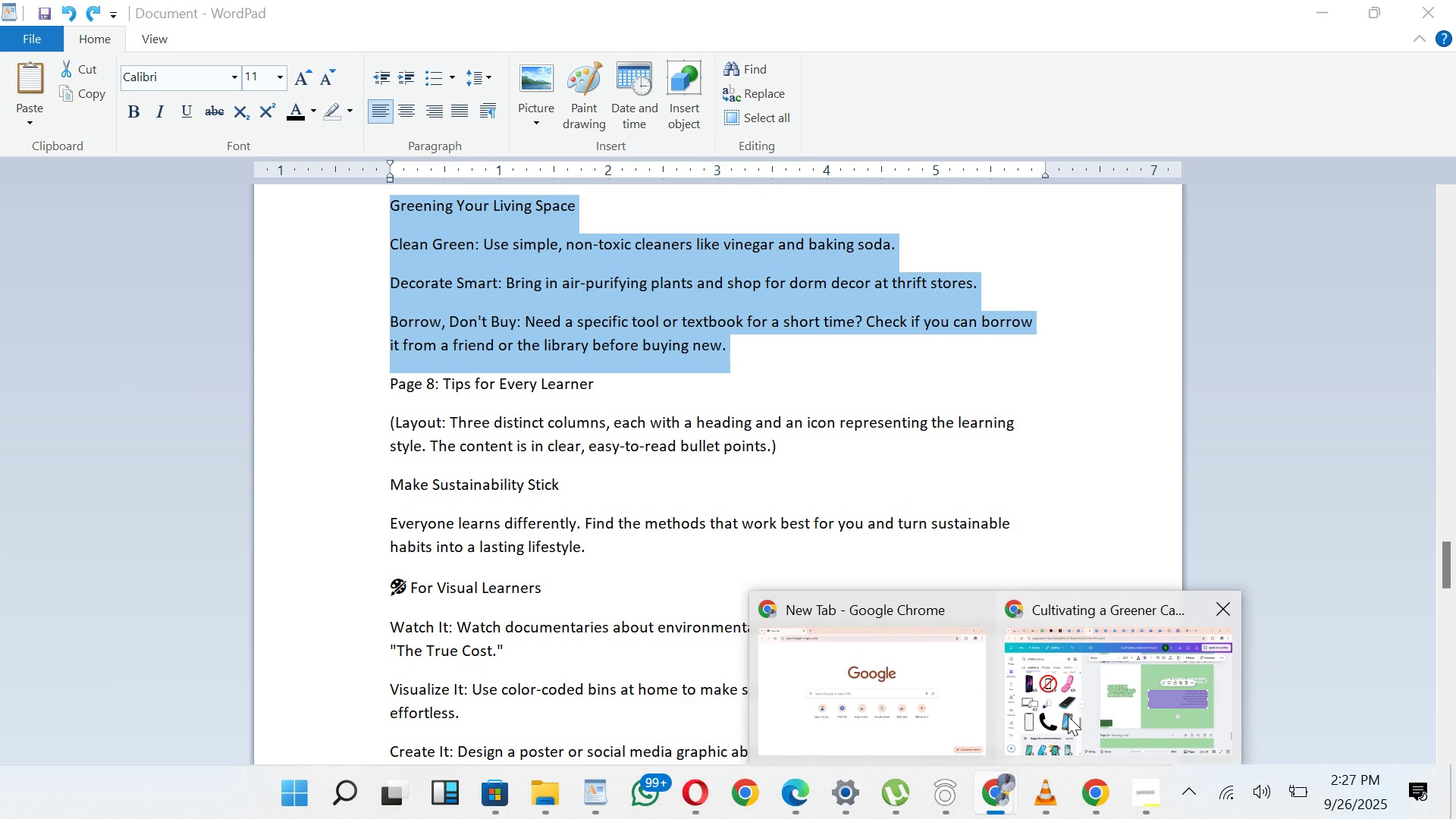 
left_click([1068, 716])
 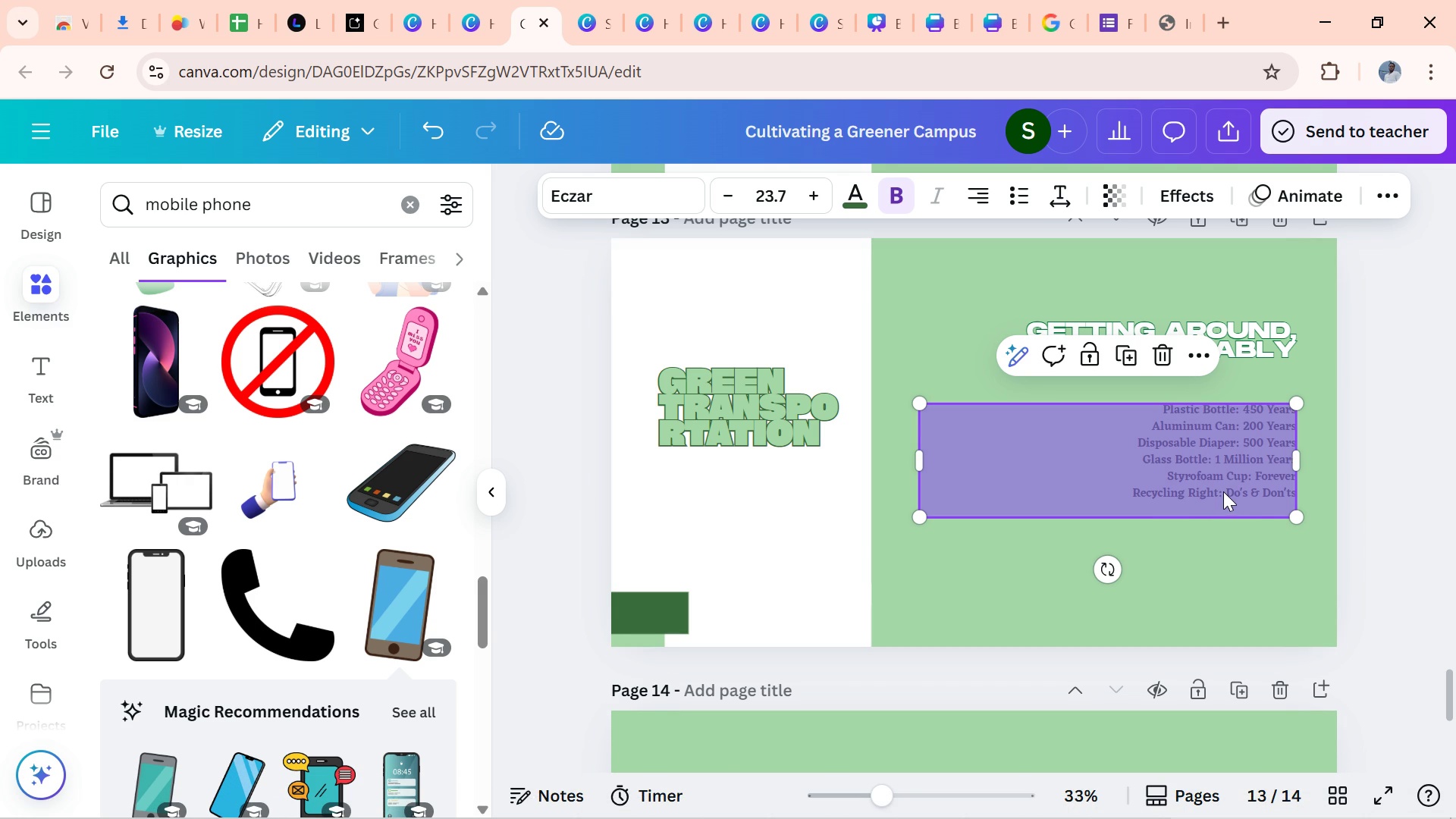 
double_click([1223, 491])